 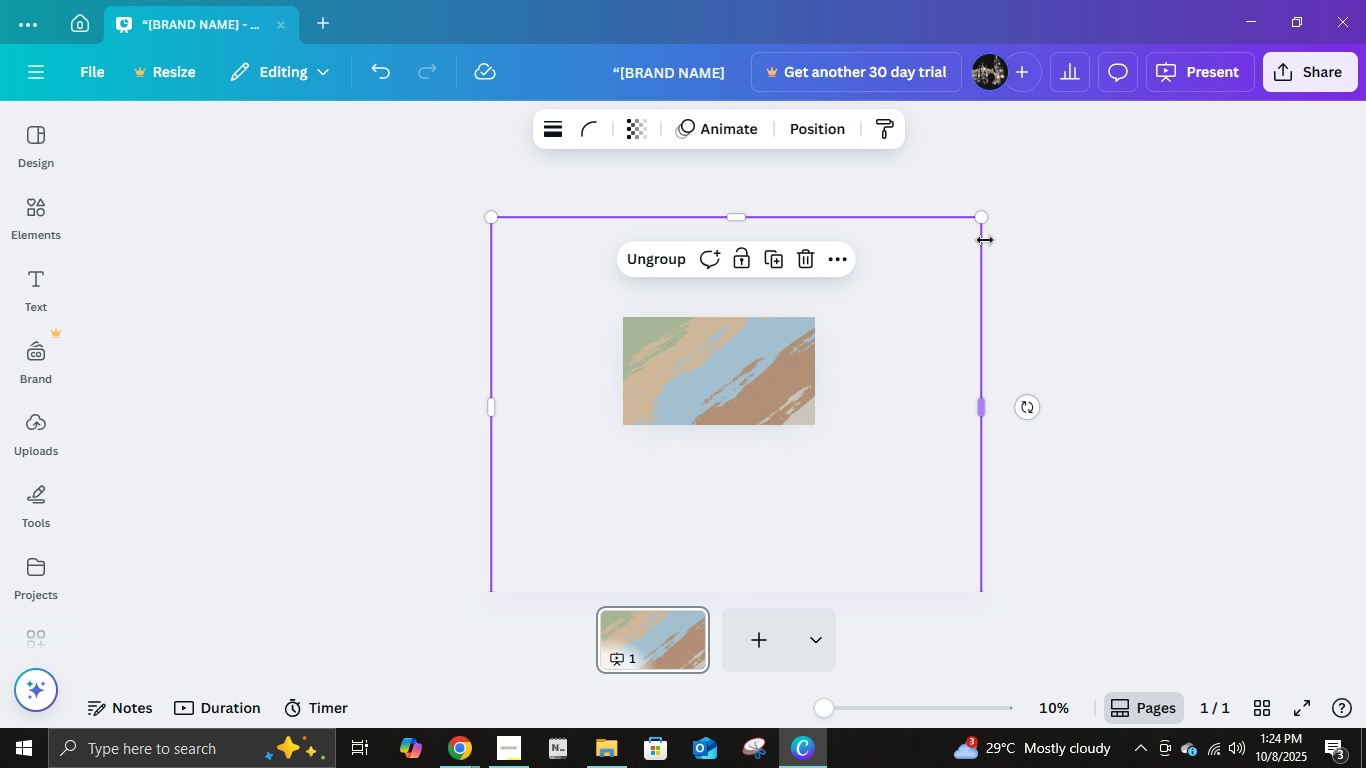 
left_click([633, 126])
 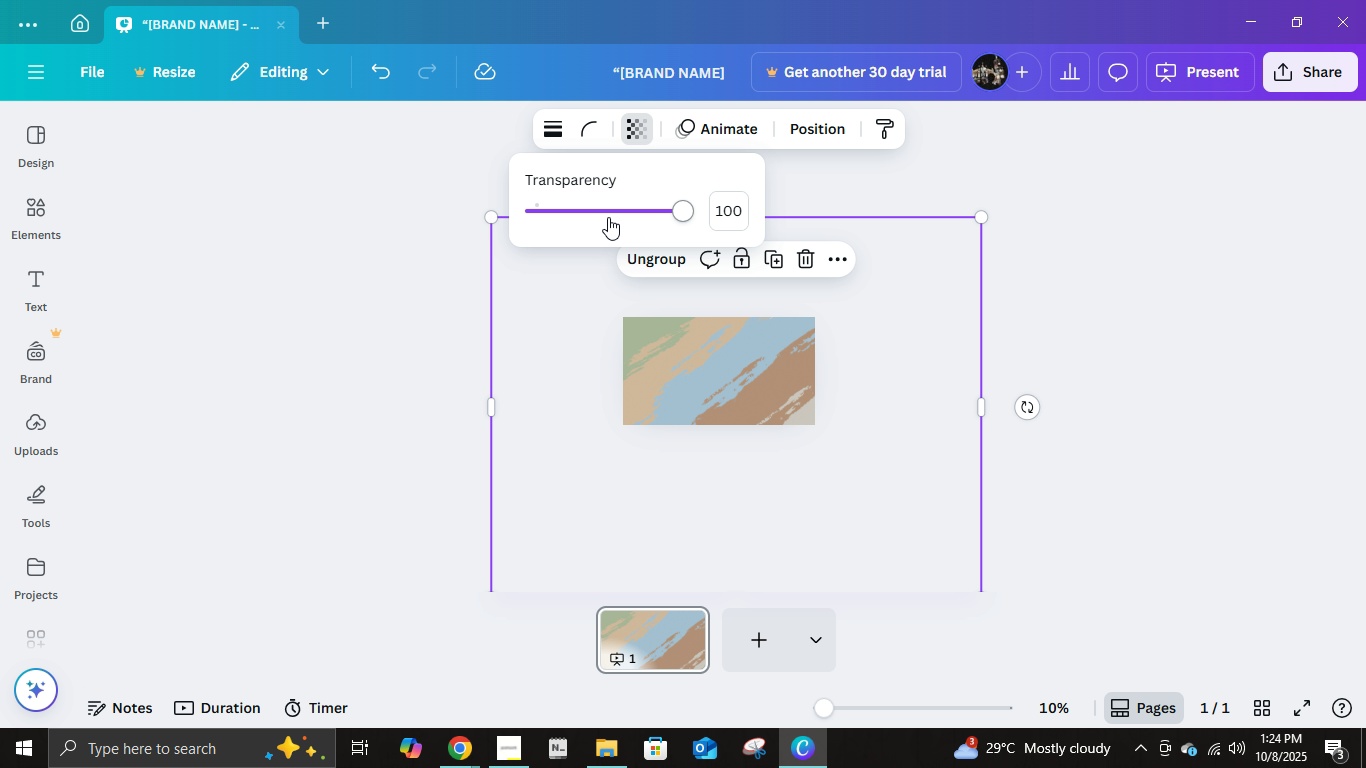 
left_click([599, 215])
 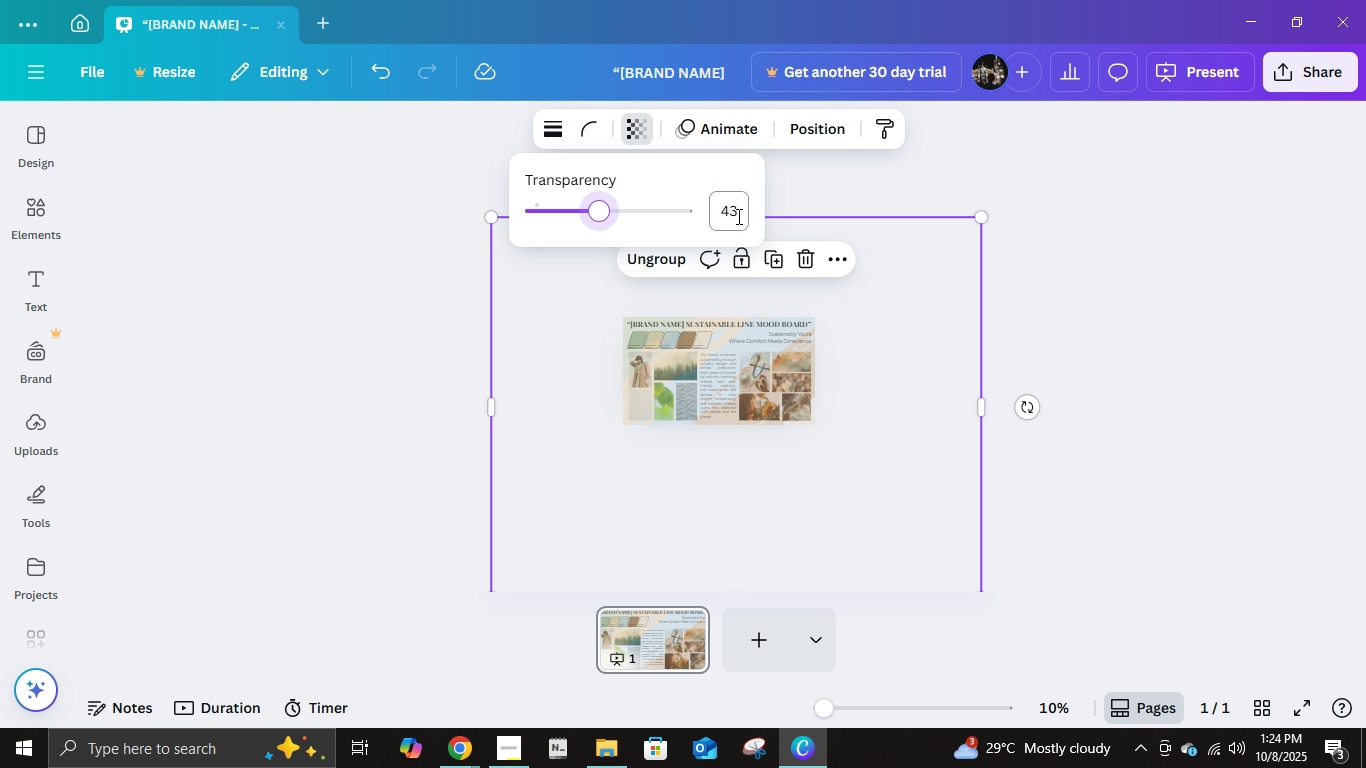 
left_click([735, 214])
 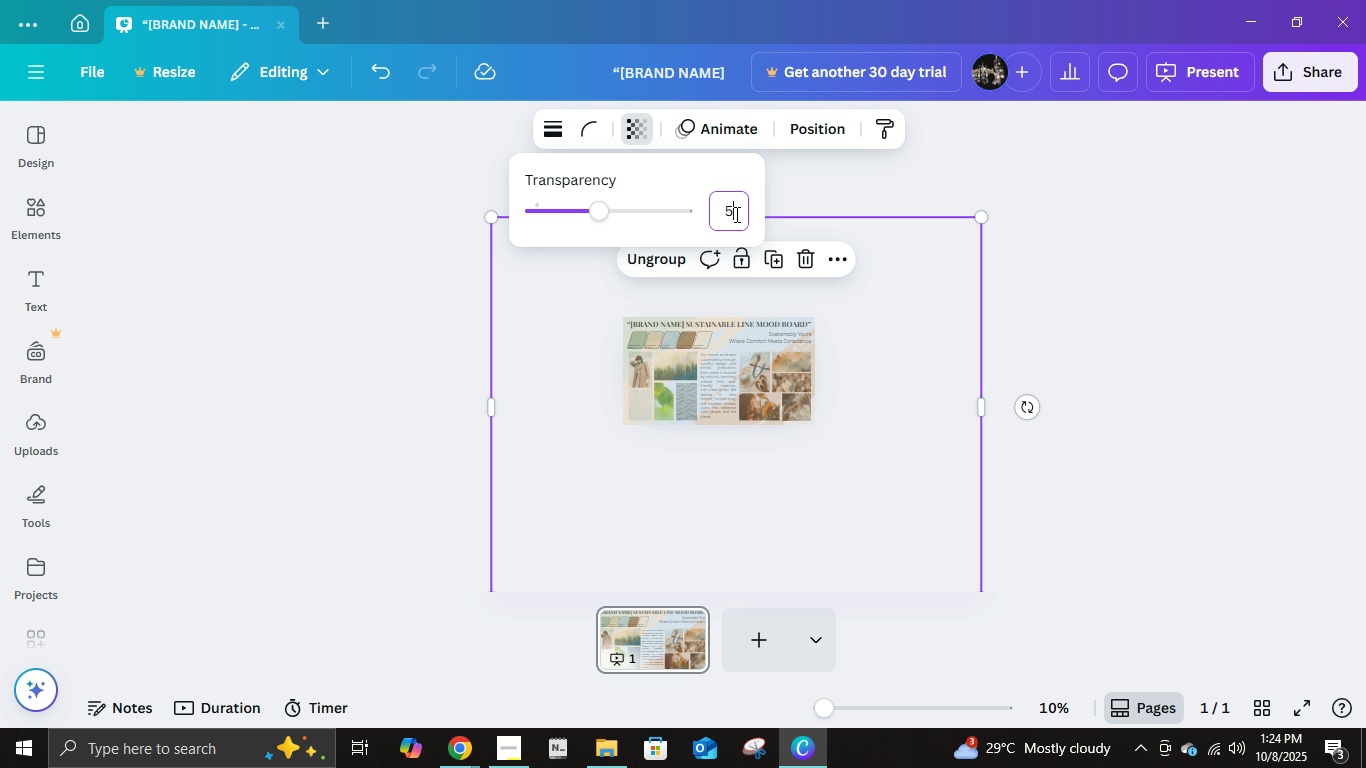 
key(Numpad5)
 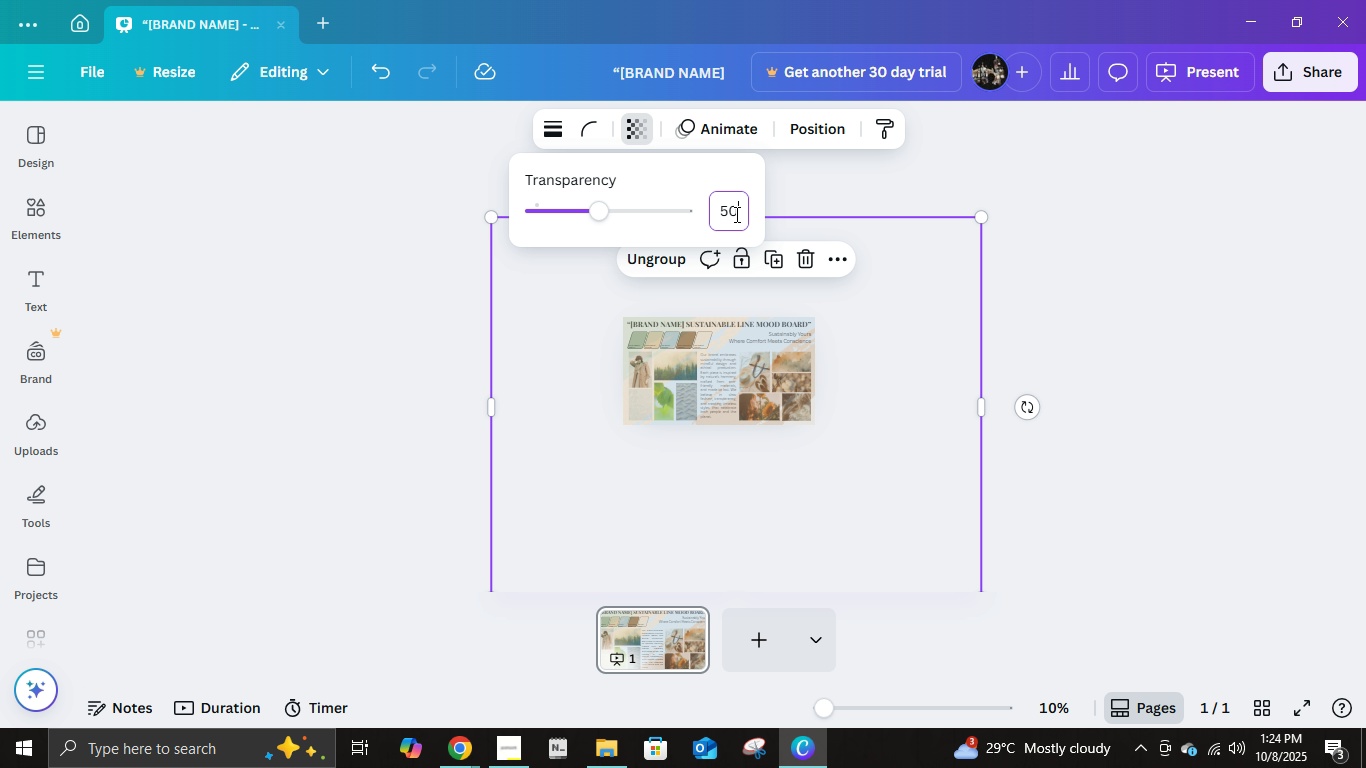 
key(Numpad0)
 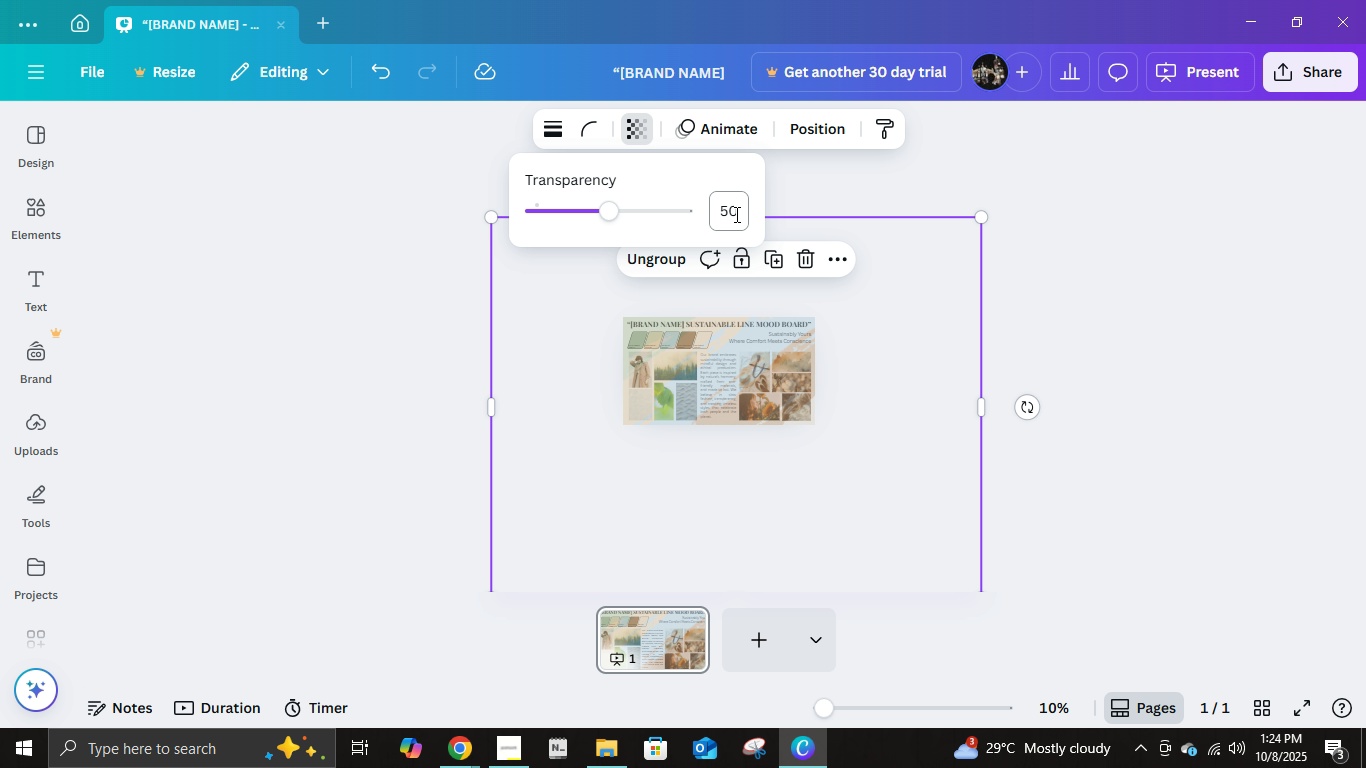 
key(NumpadEnter)
 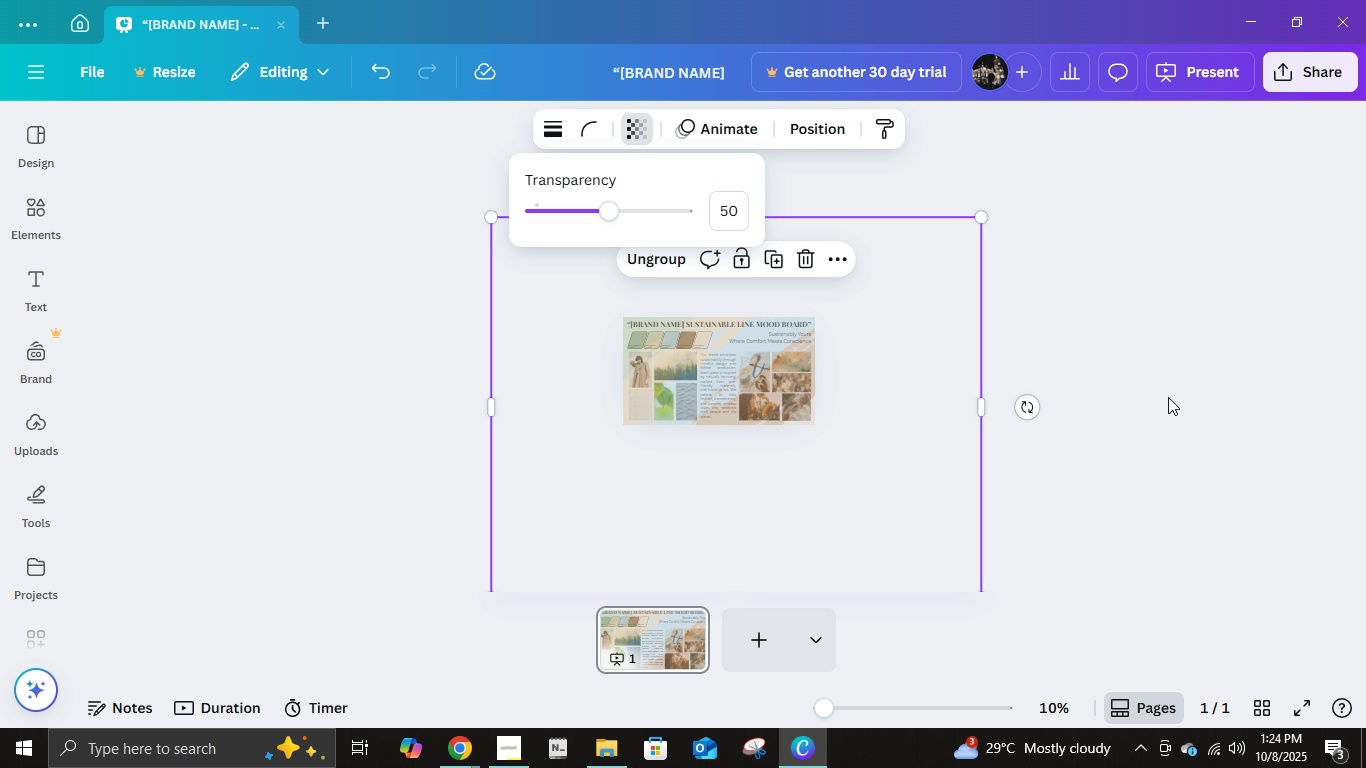 
left_click([1161, 386])
 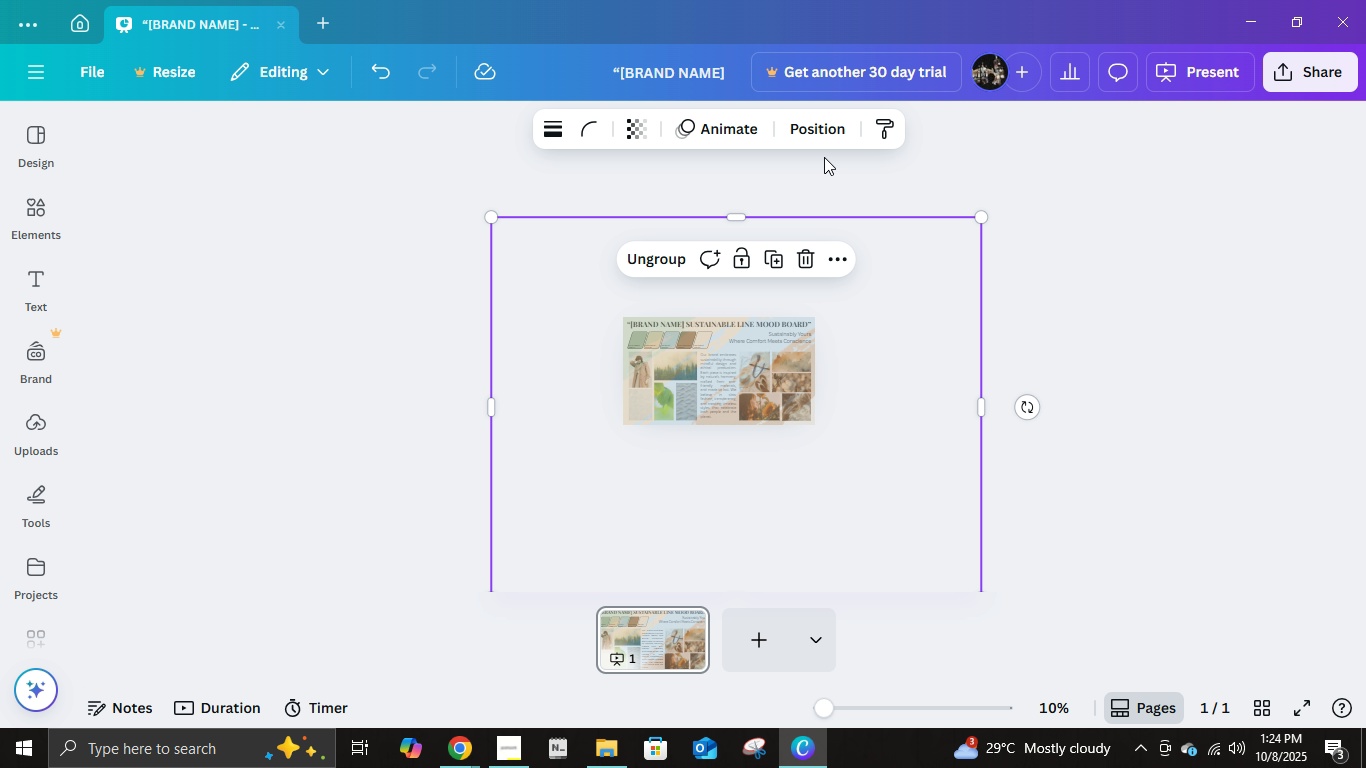 
left_click([816, 127])
 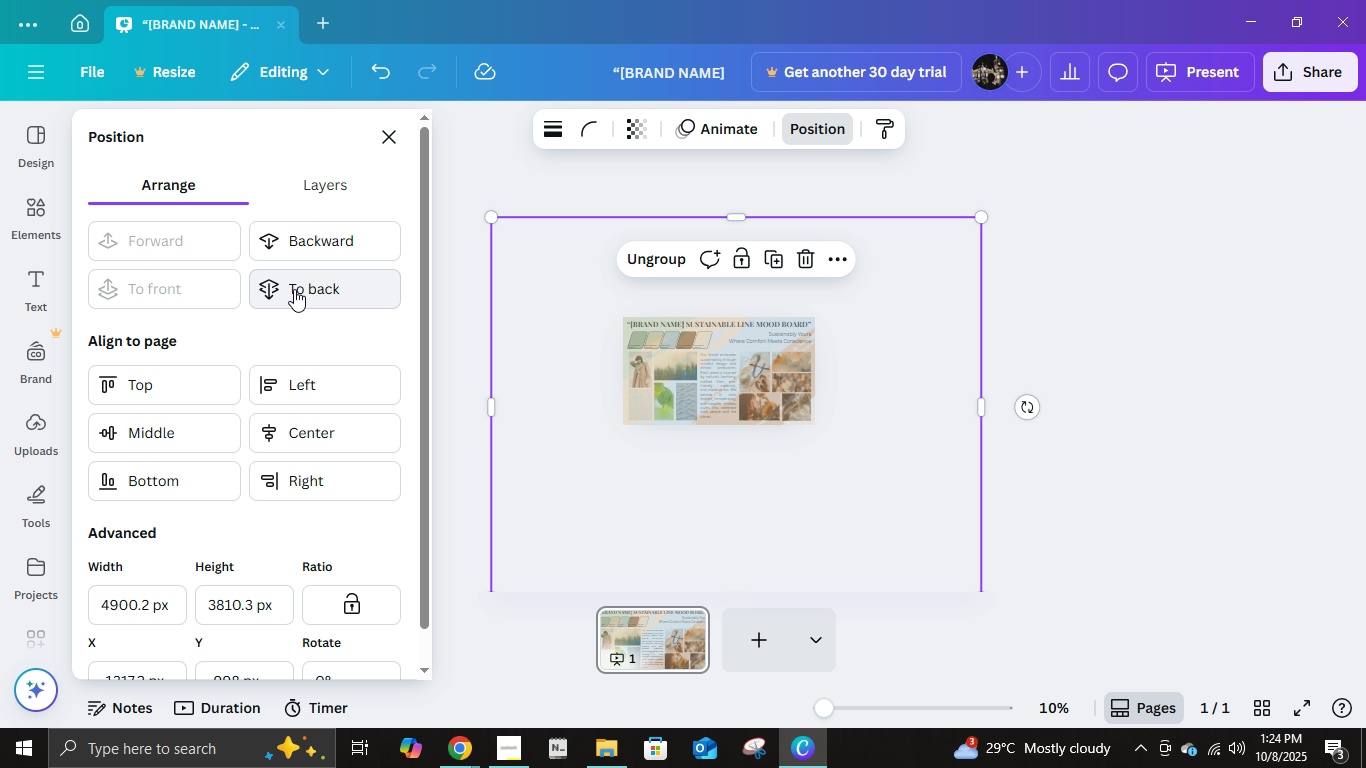 
left_click([294, 289])
 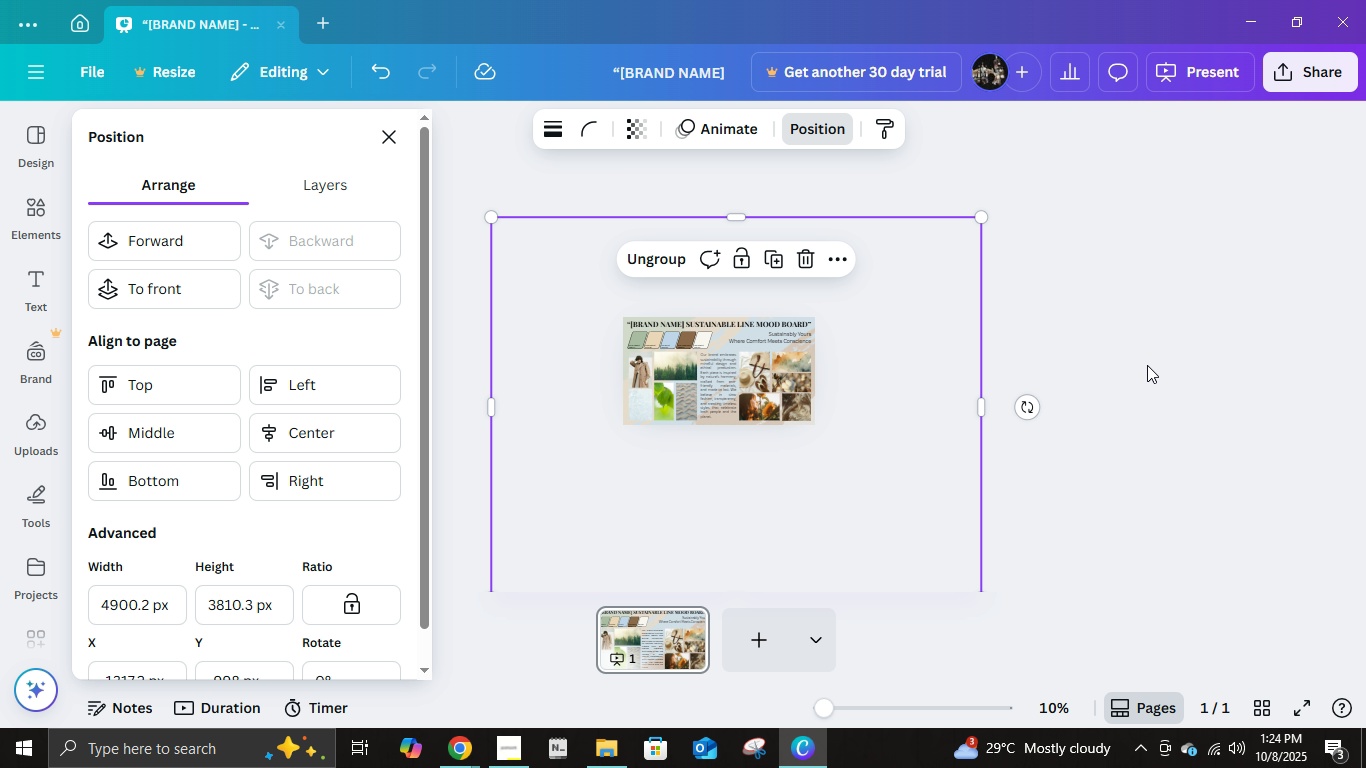 
left_click([1126, 329])